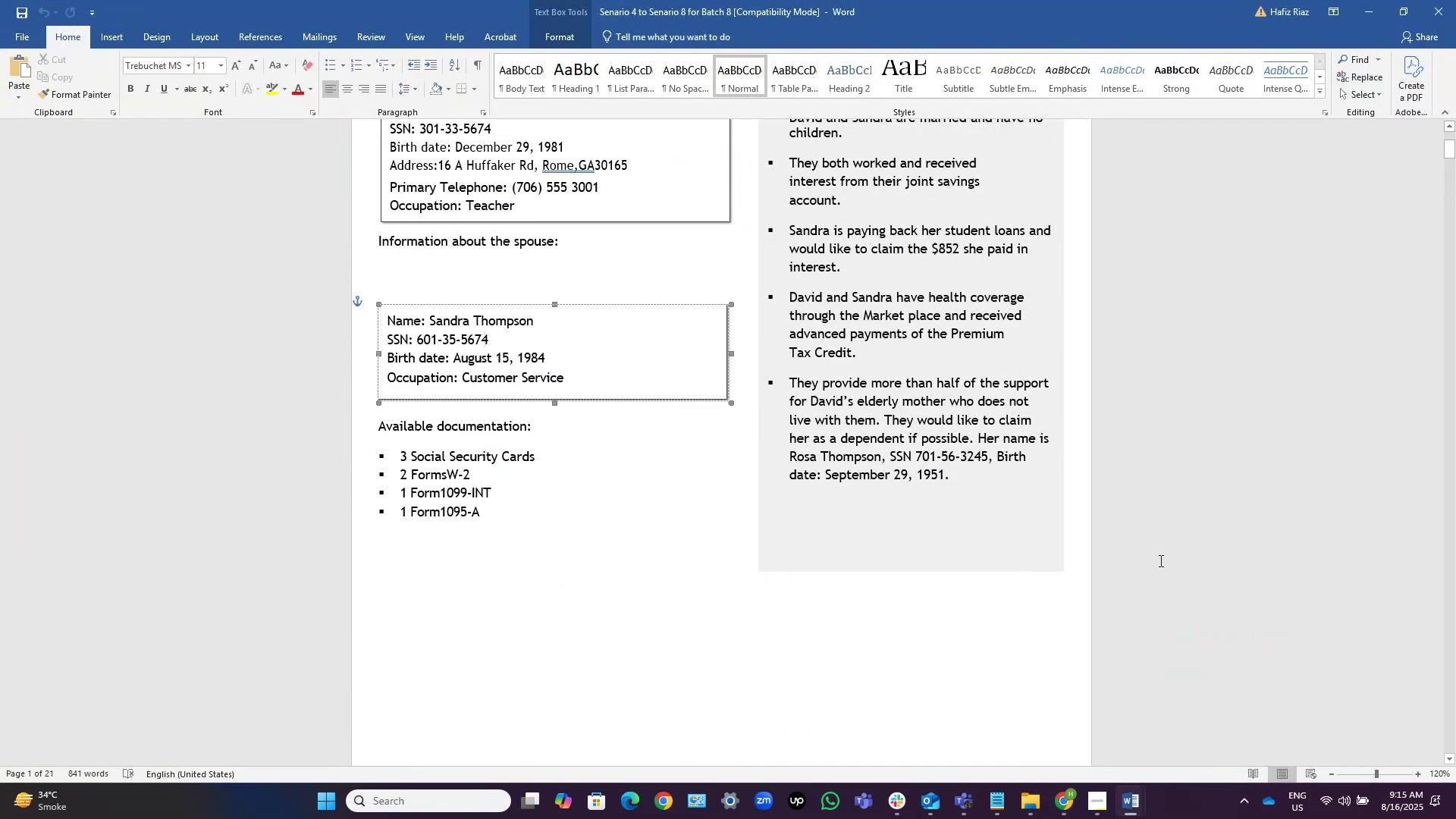 
key(ArrowRight)
 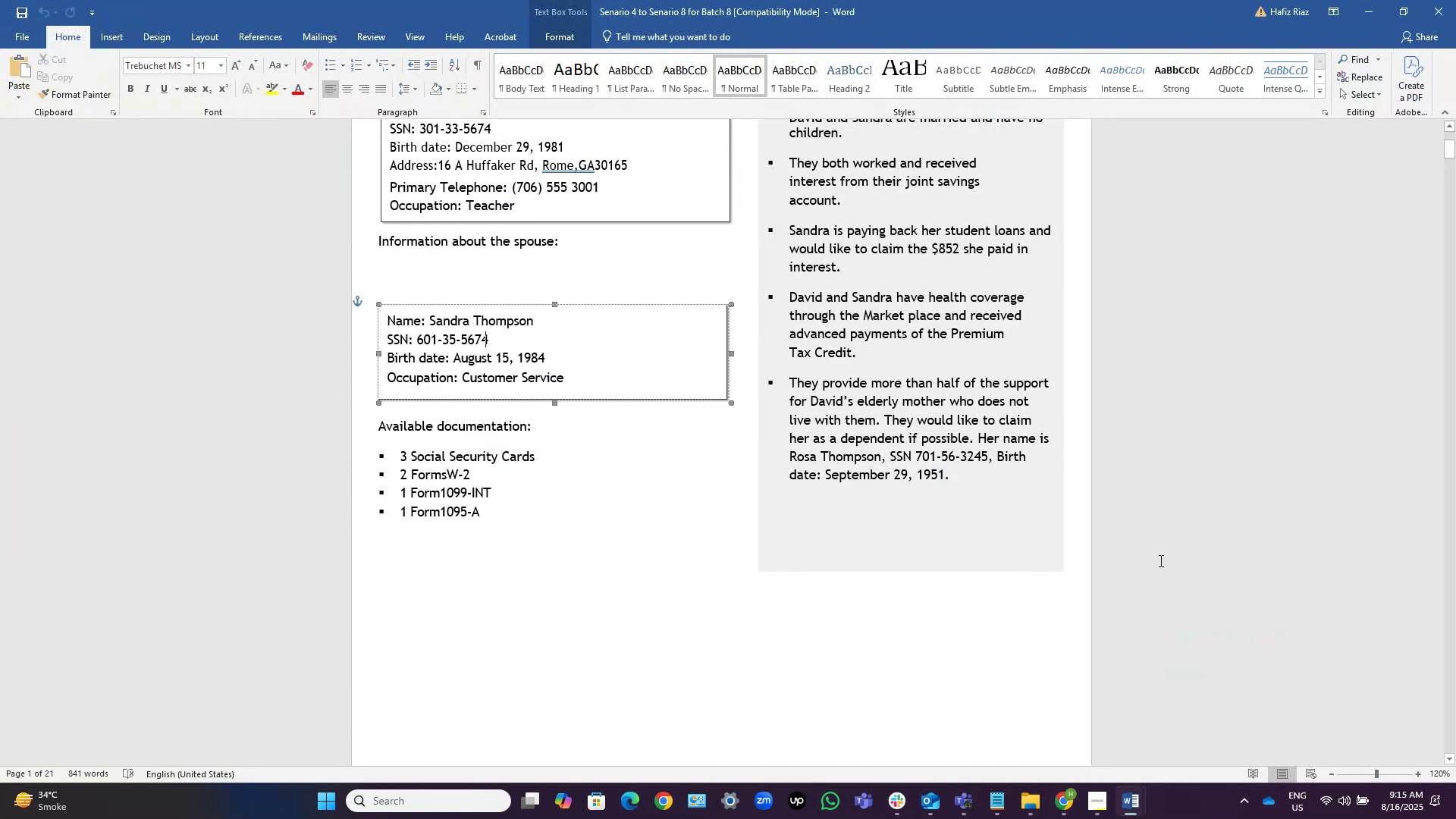 
key(Control+Shift+ArrowLeft)
 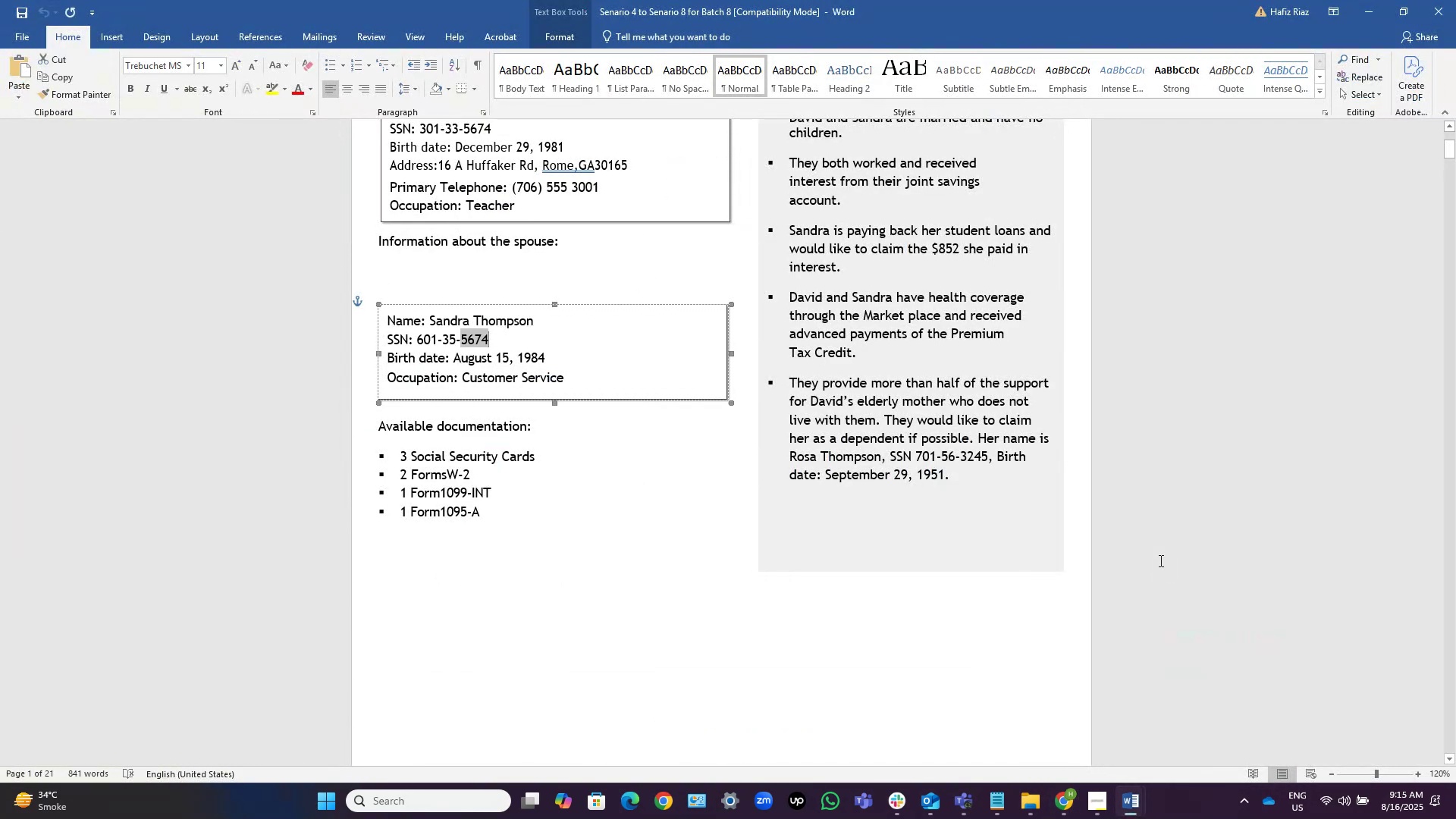 
key(Control+Shift+ArrowLeft)
 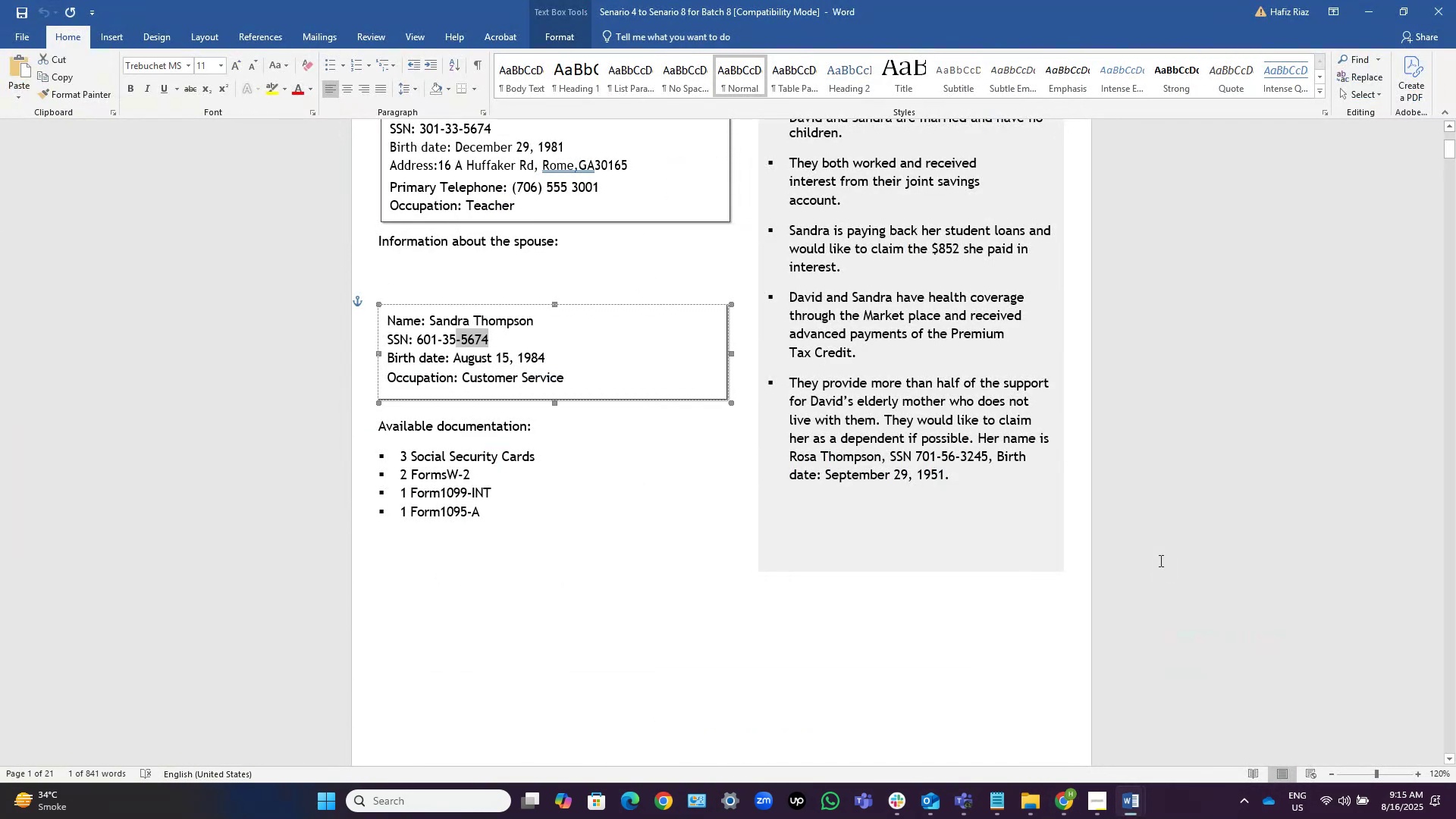 
key(Control+Shift+ArrowLeft)
 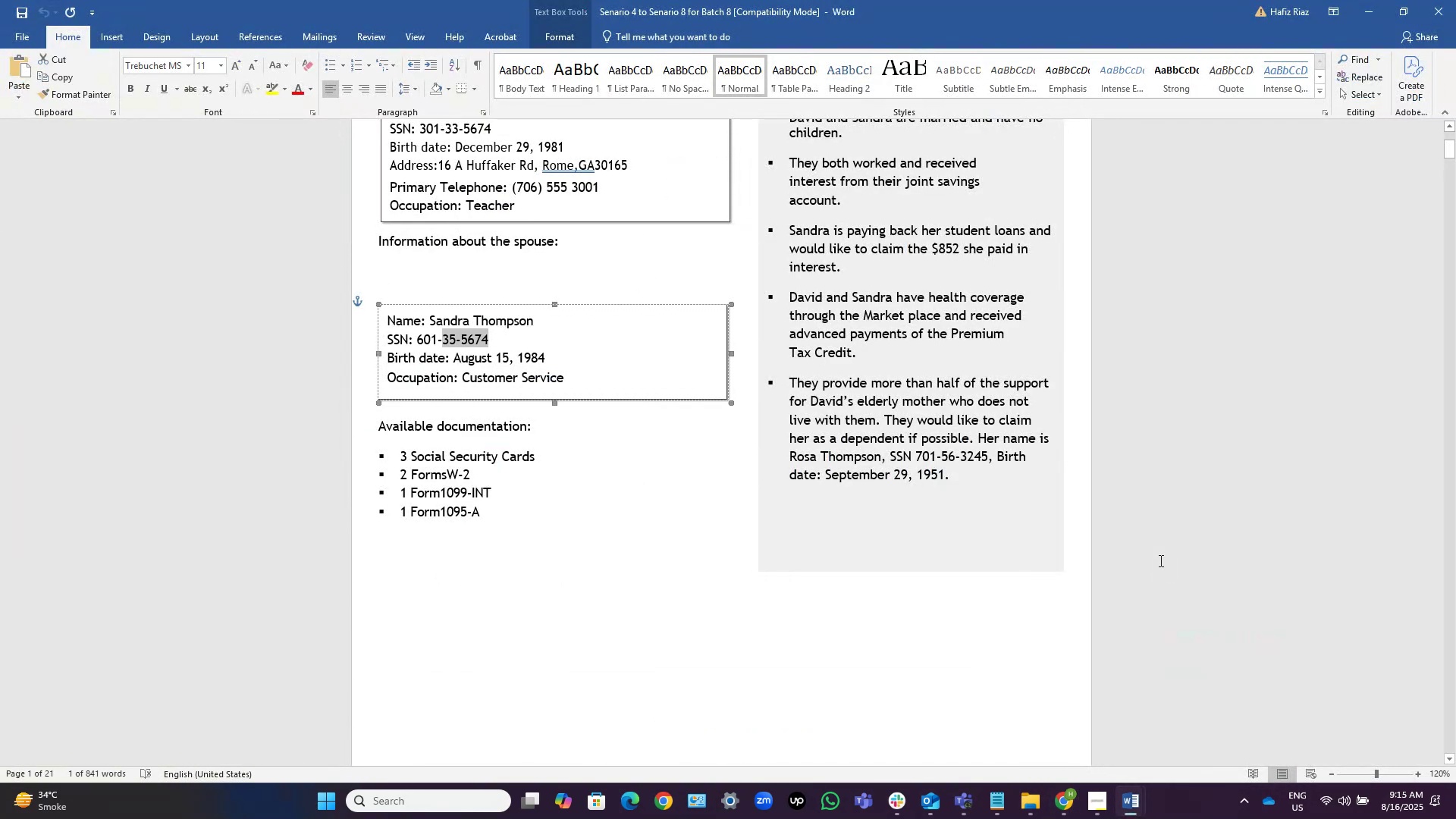 
key(Control+Shift+ArrowLeft)
 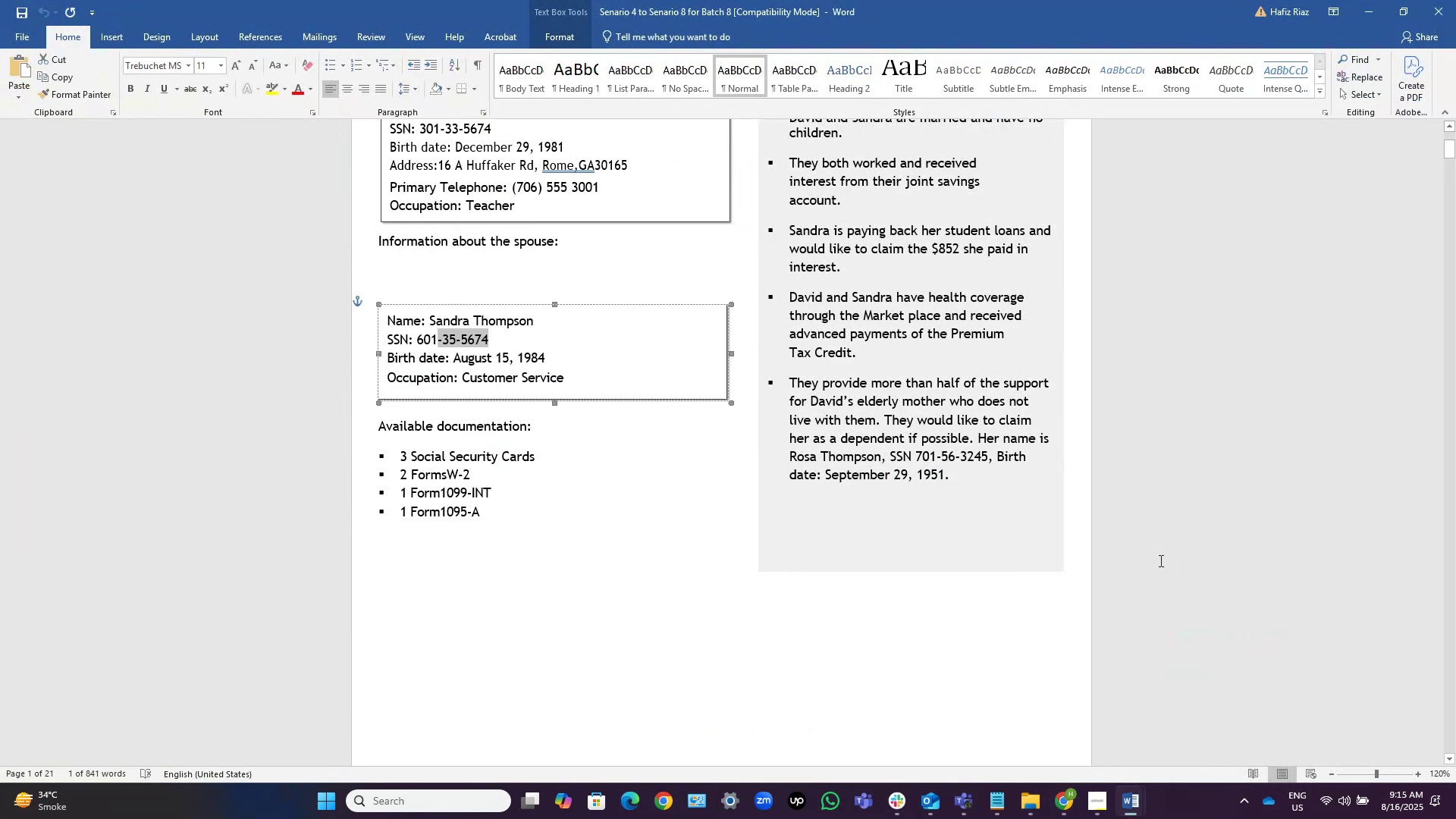 
key(Control+Shift+ArrowLeft)
 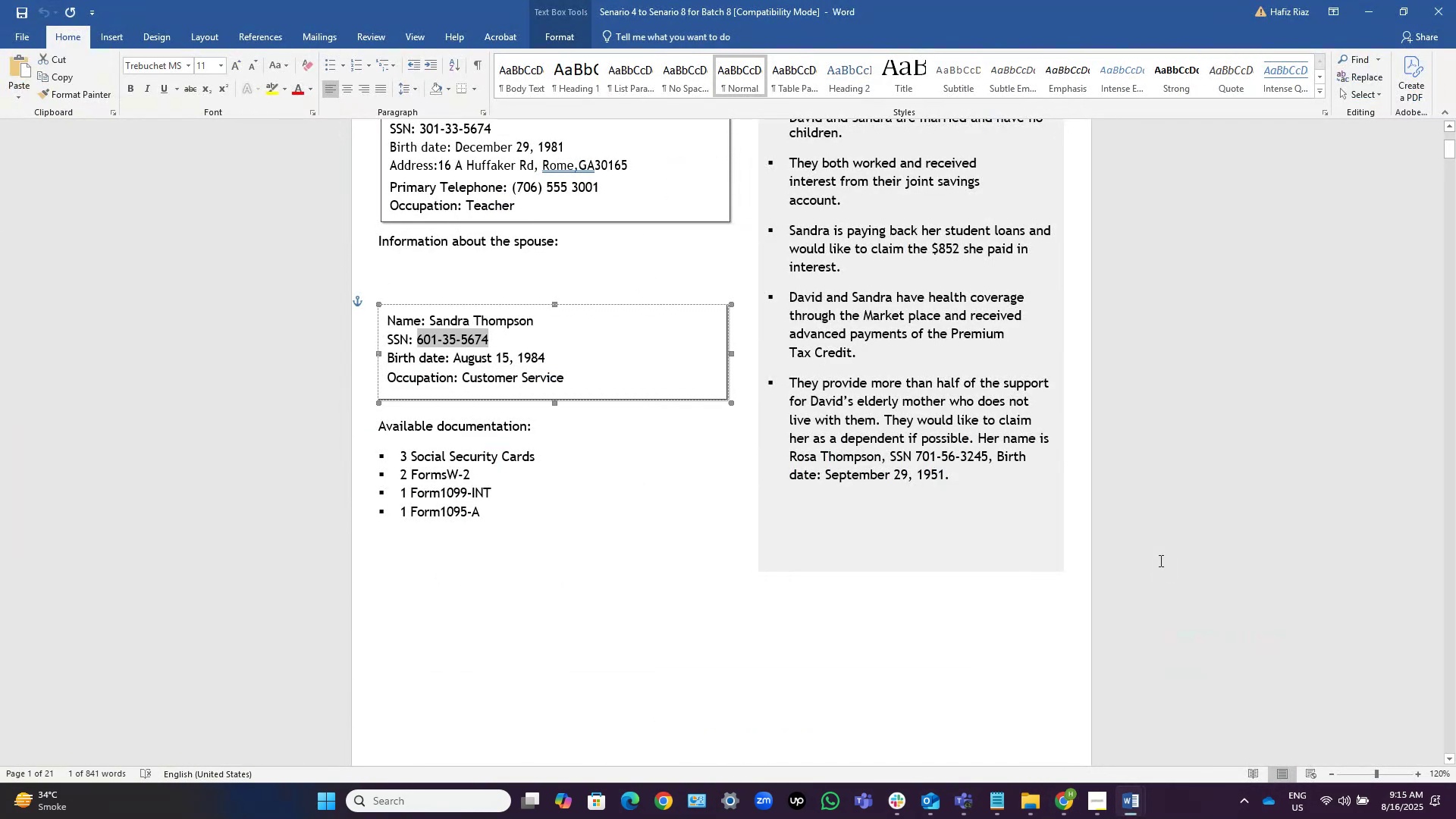 
key(Control+C)
 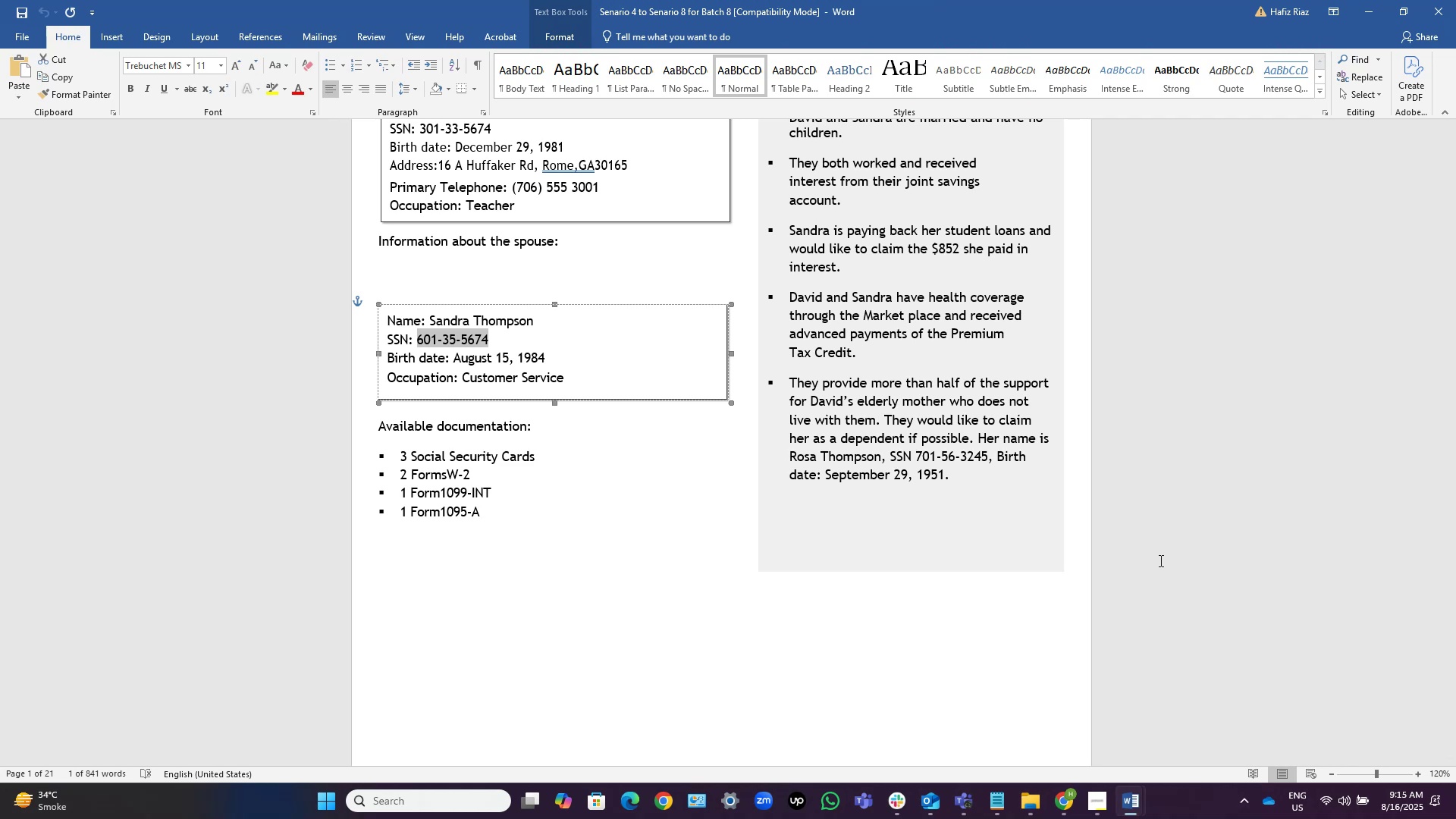 
key(Alt+AltLeft)
 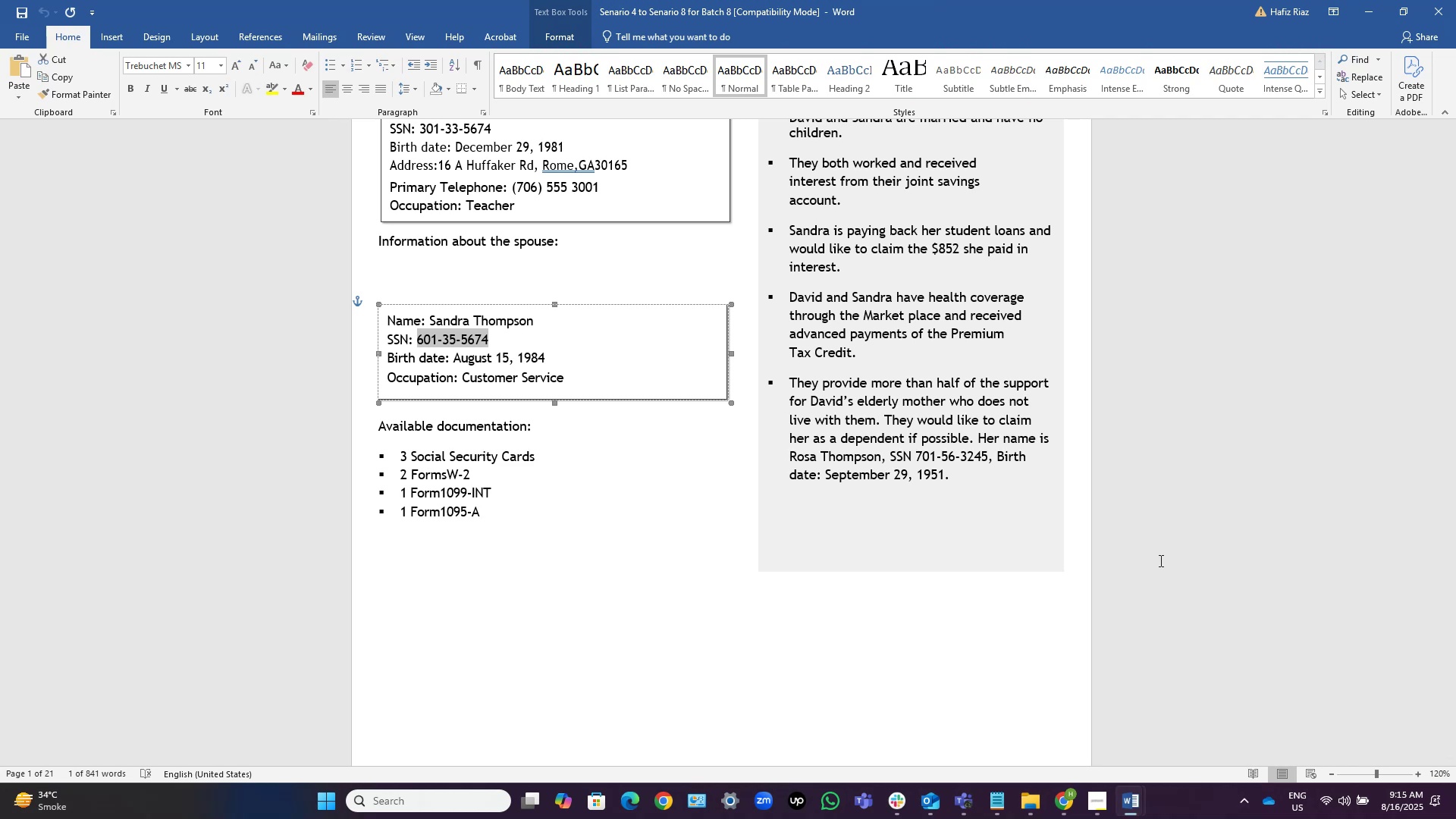 
key(Alt+Tab)
 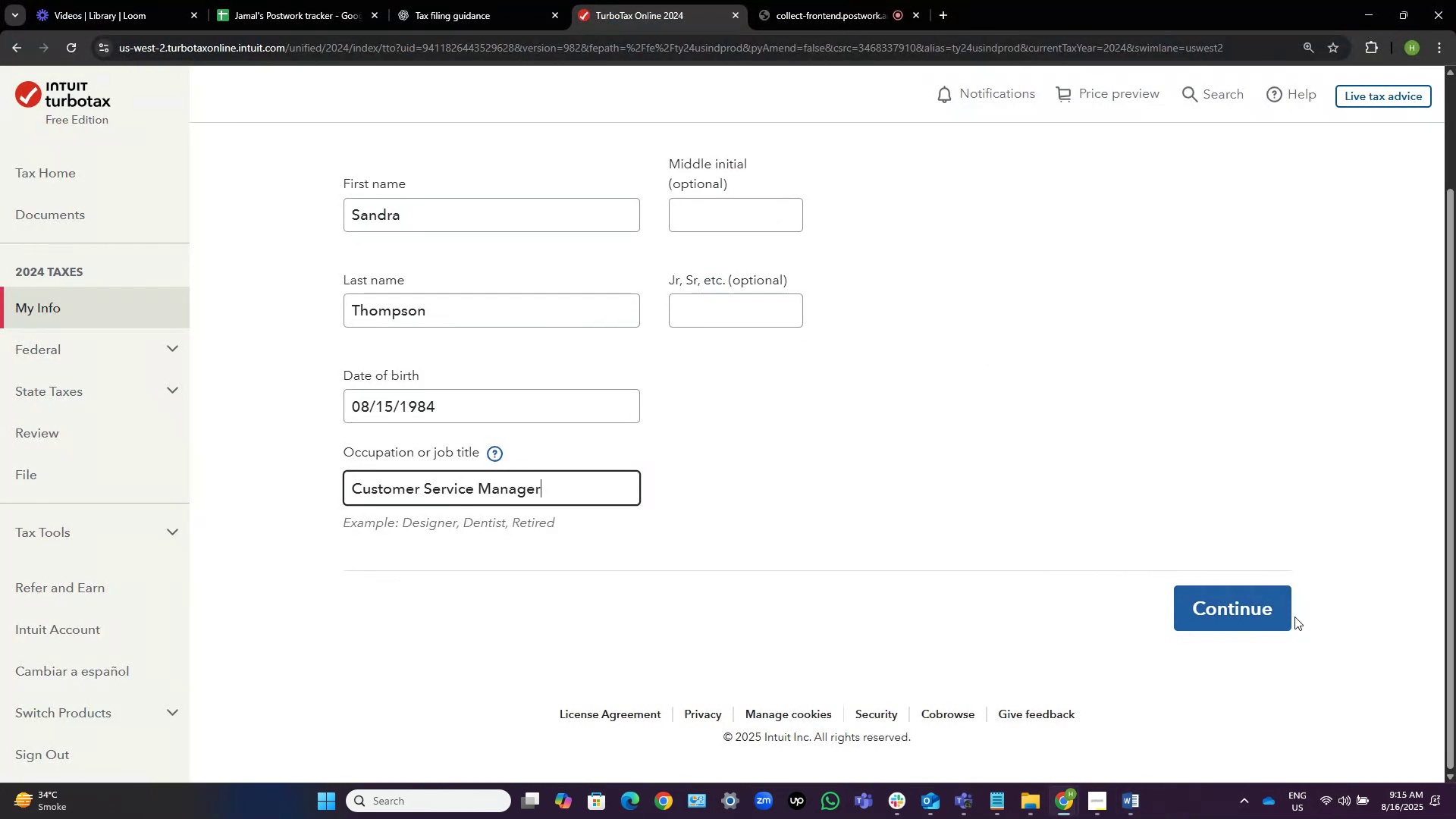 
left_click([1286, 608])
 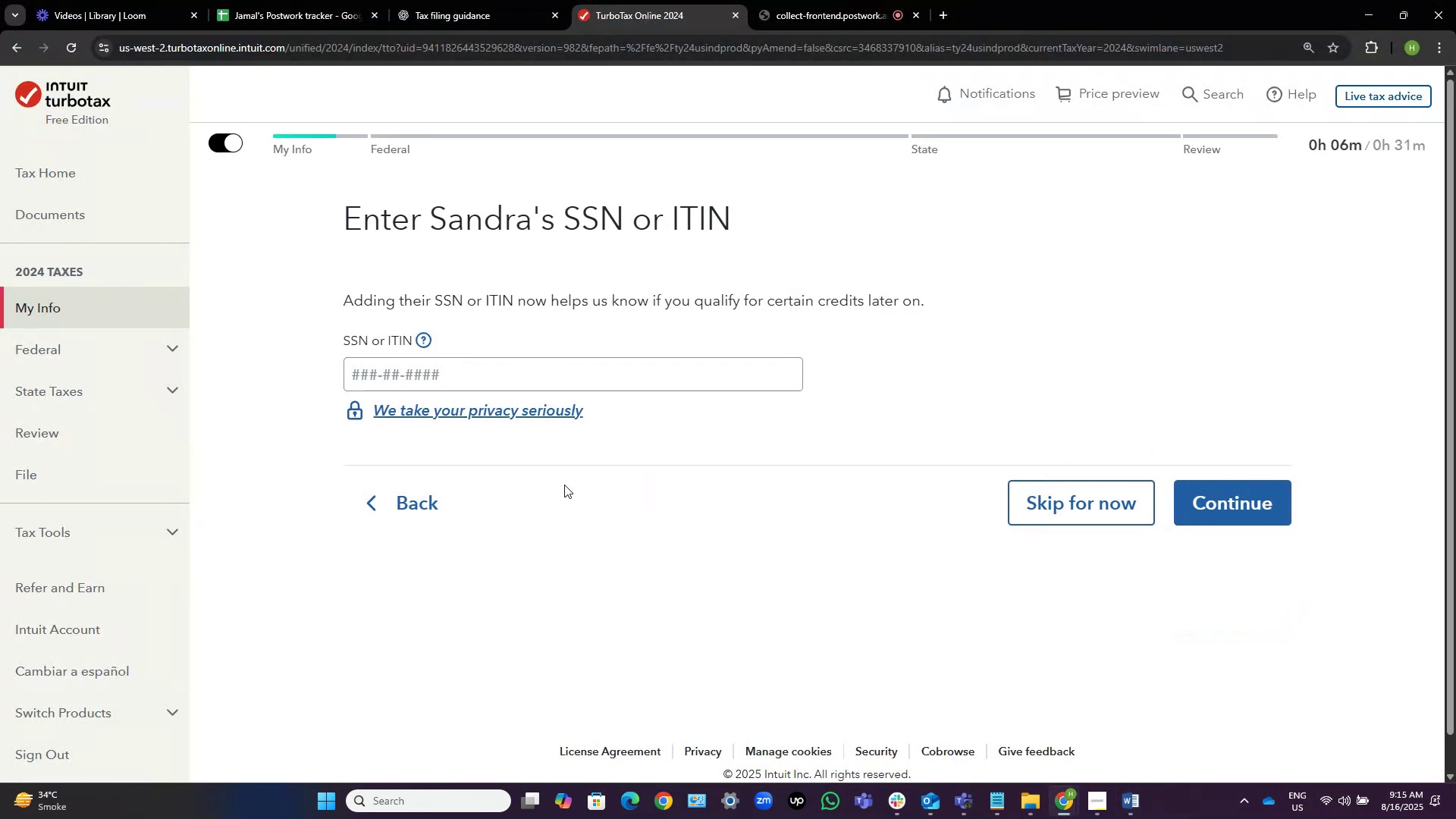 
left_click([658, 371])
 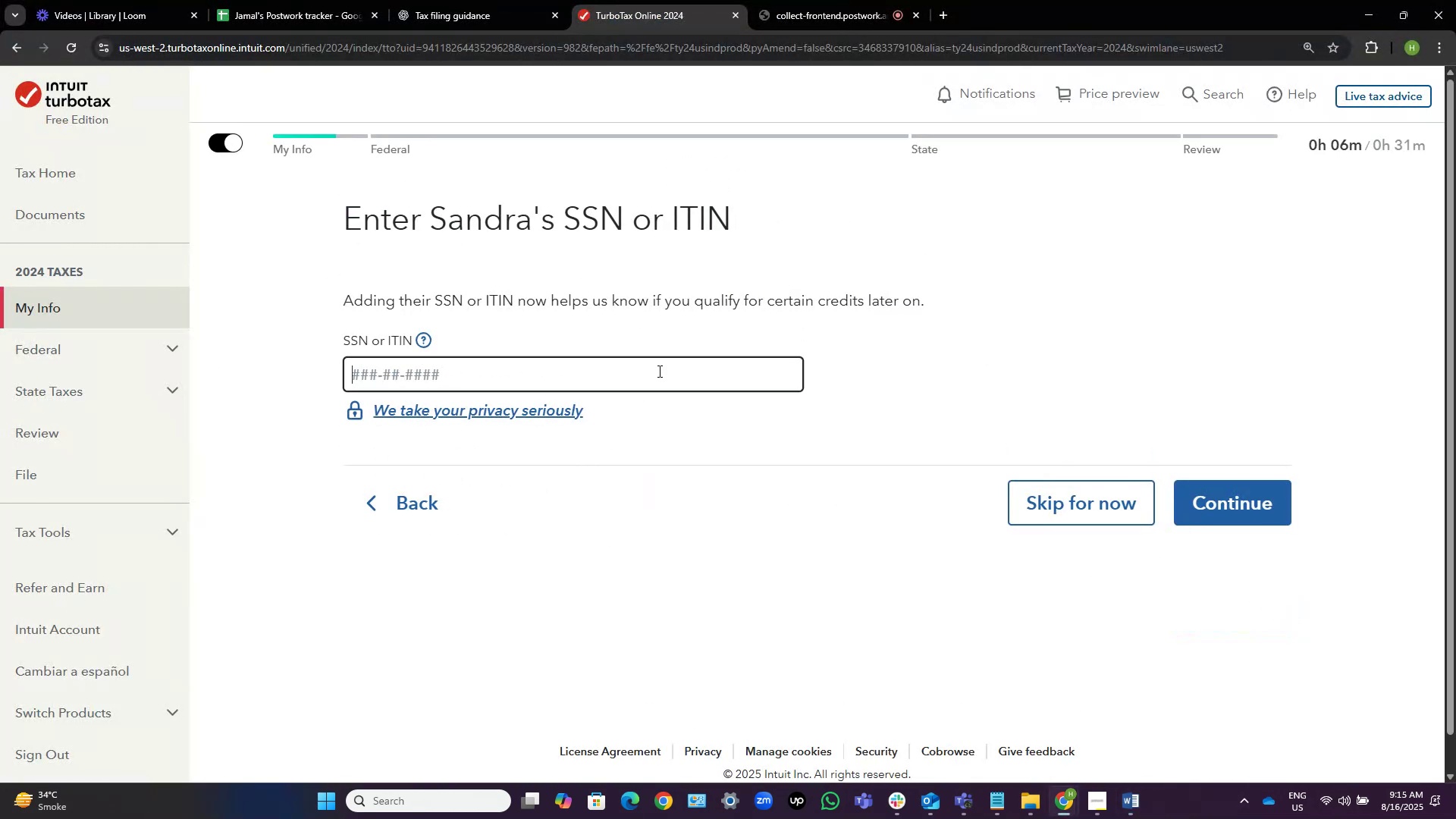 
key(Control+V)
 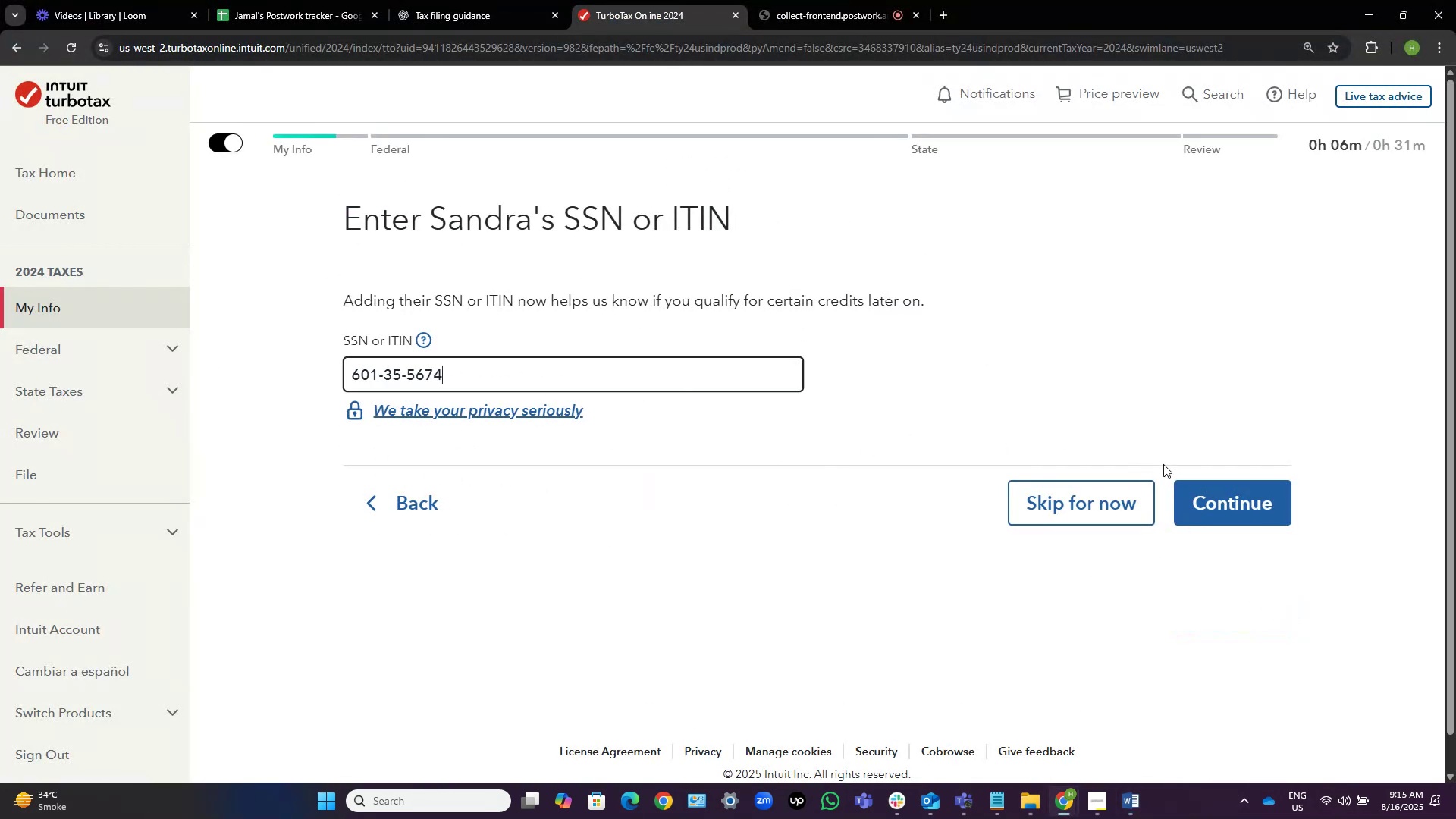 
left_click([1203, 492])
 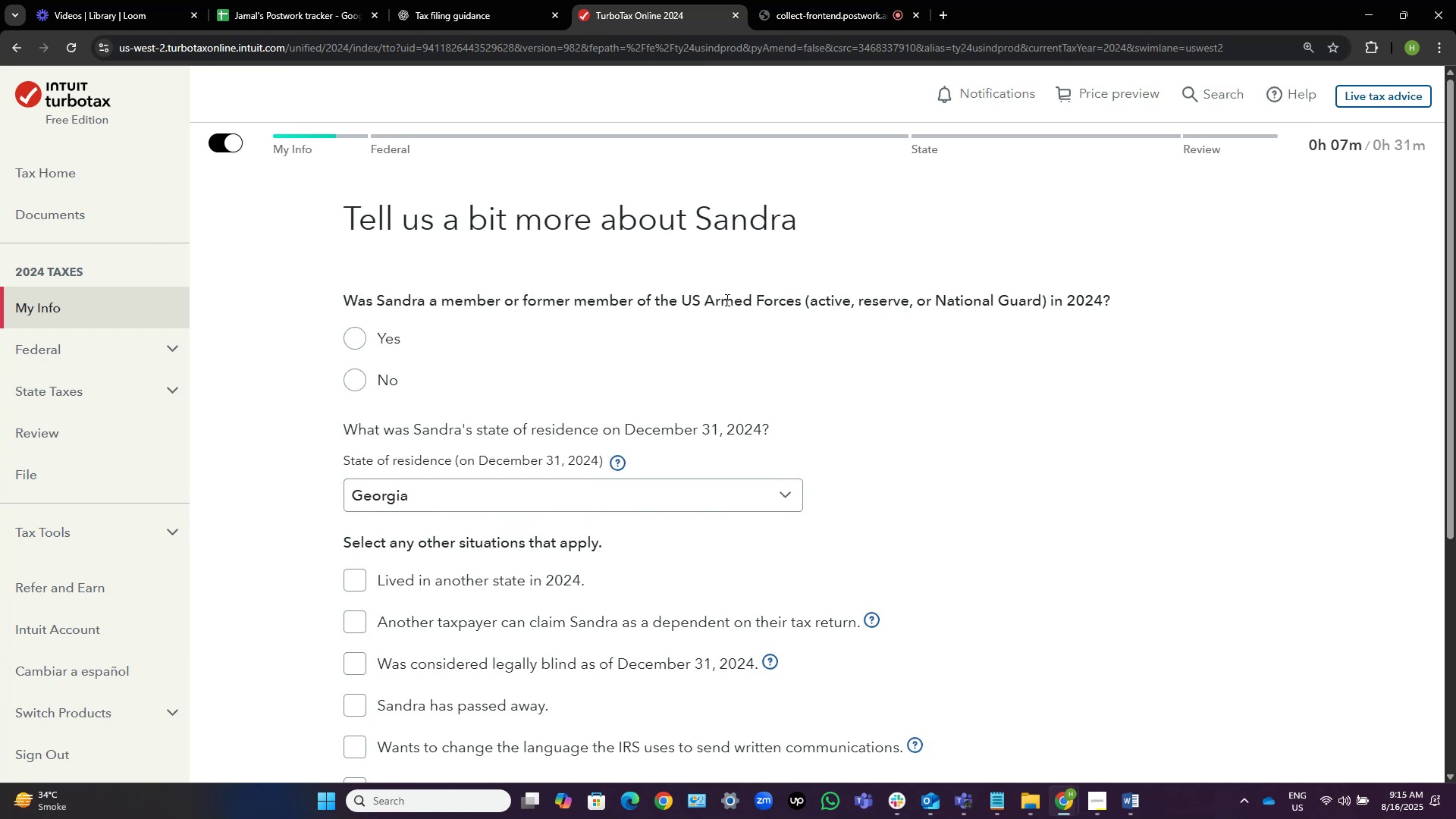 
wait(5.45)
 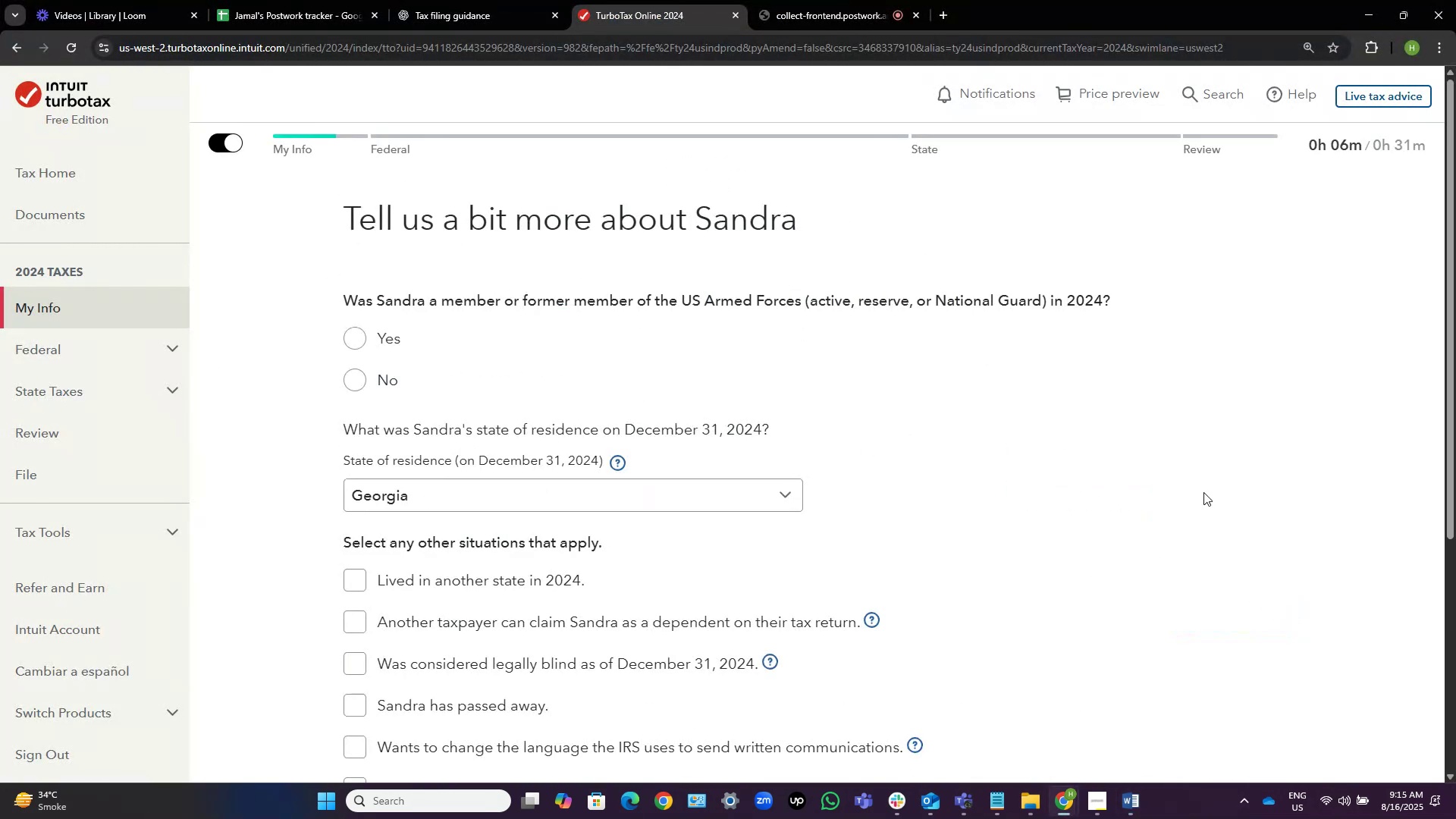 
left_click([379, 384])
 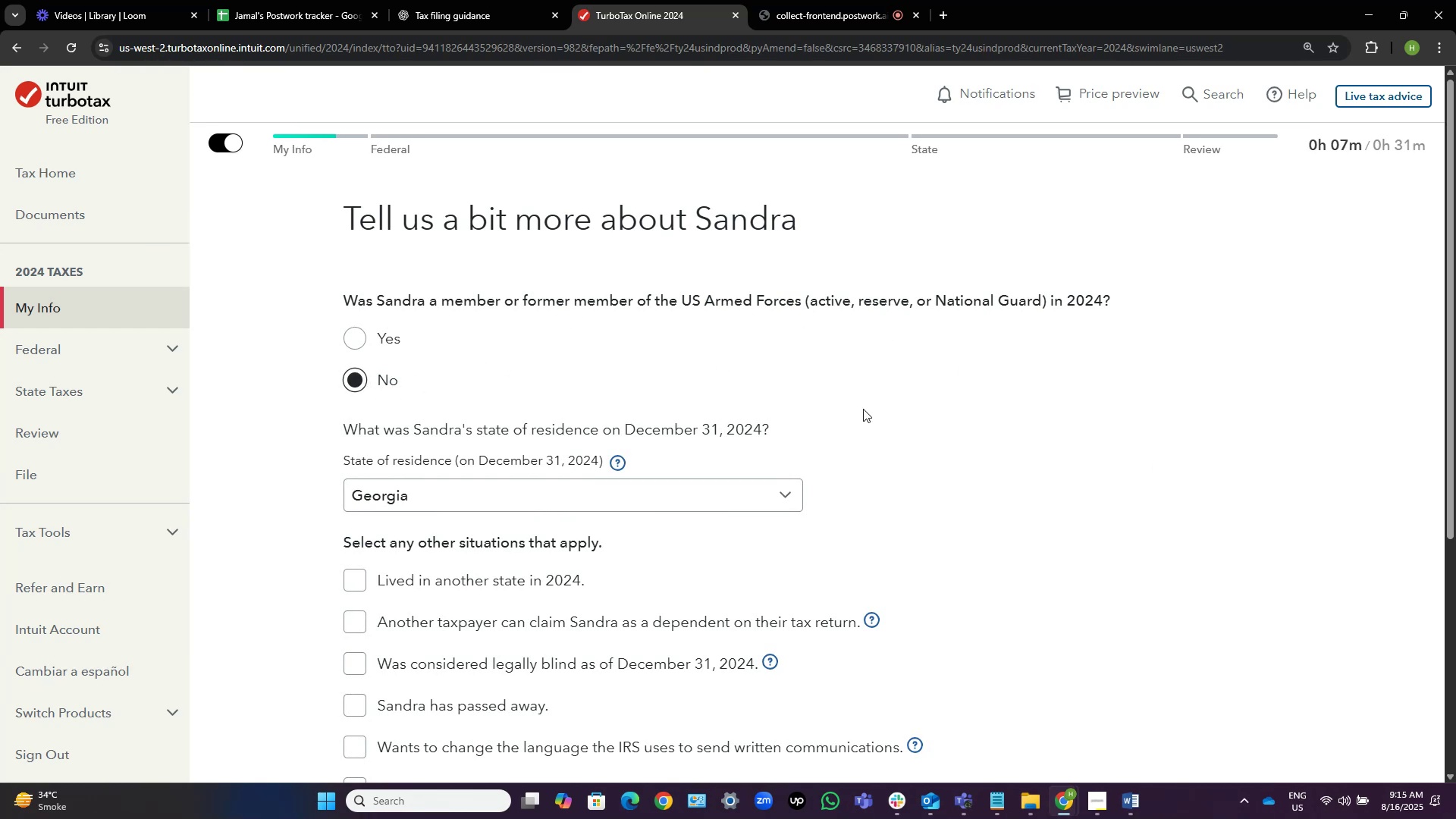 
scroll: coordinate [863, 409], scroll_direction: down, amount: 5.0
 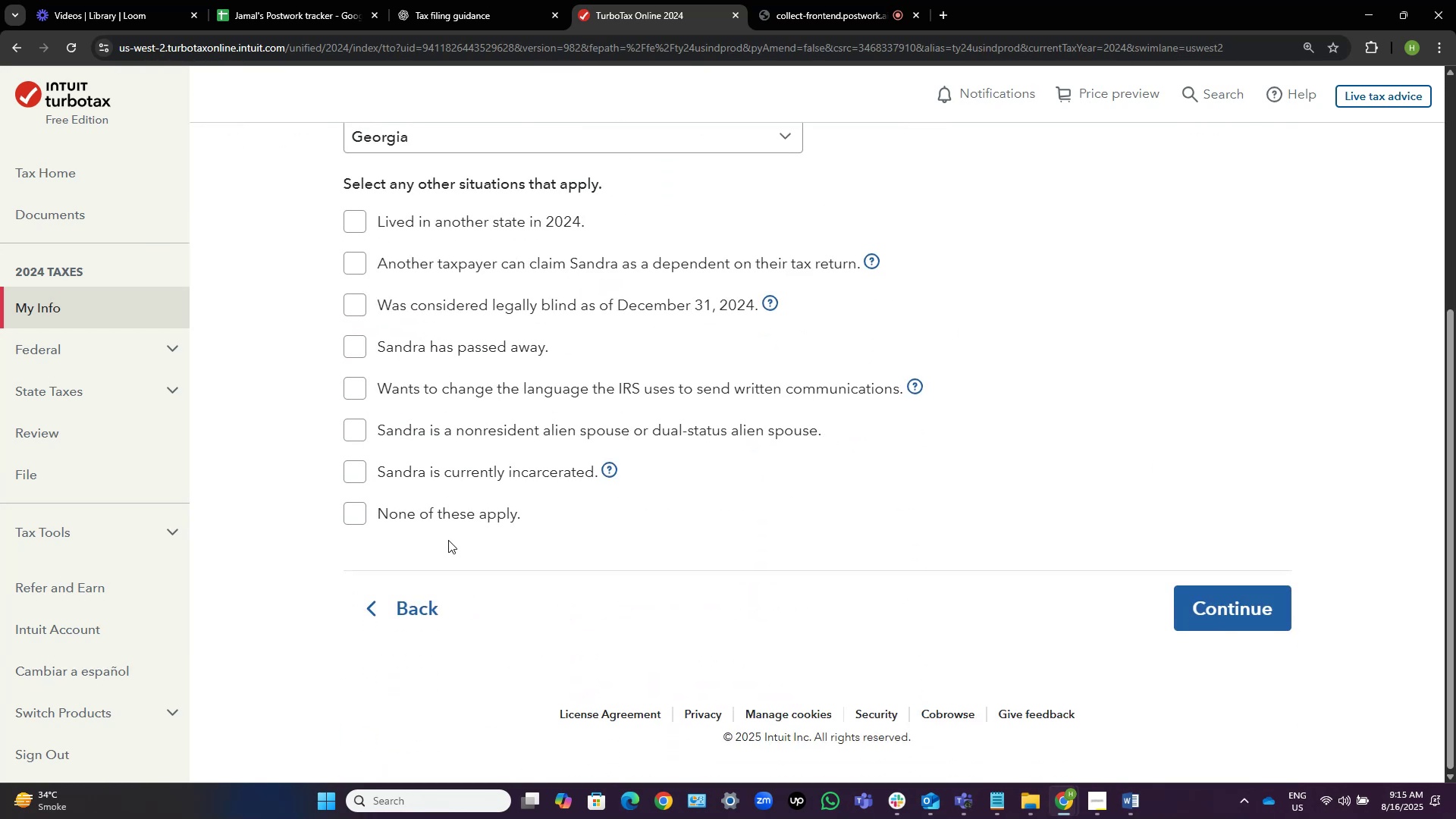 